 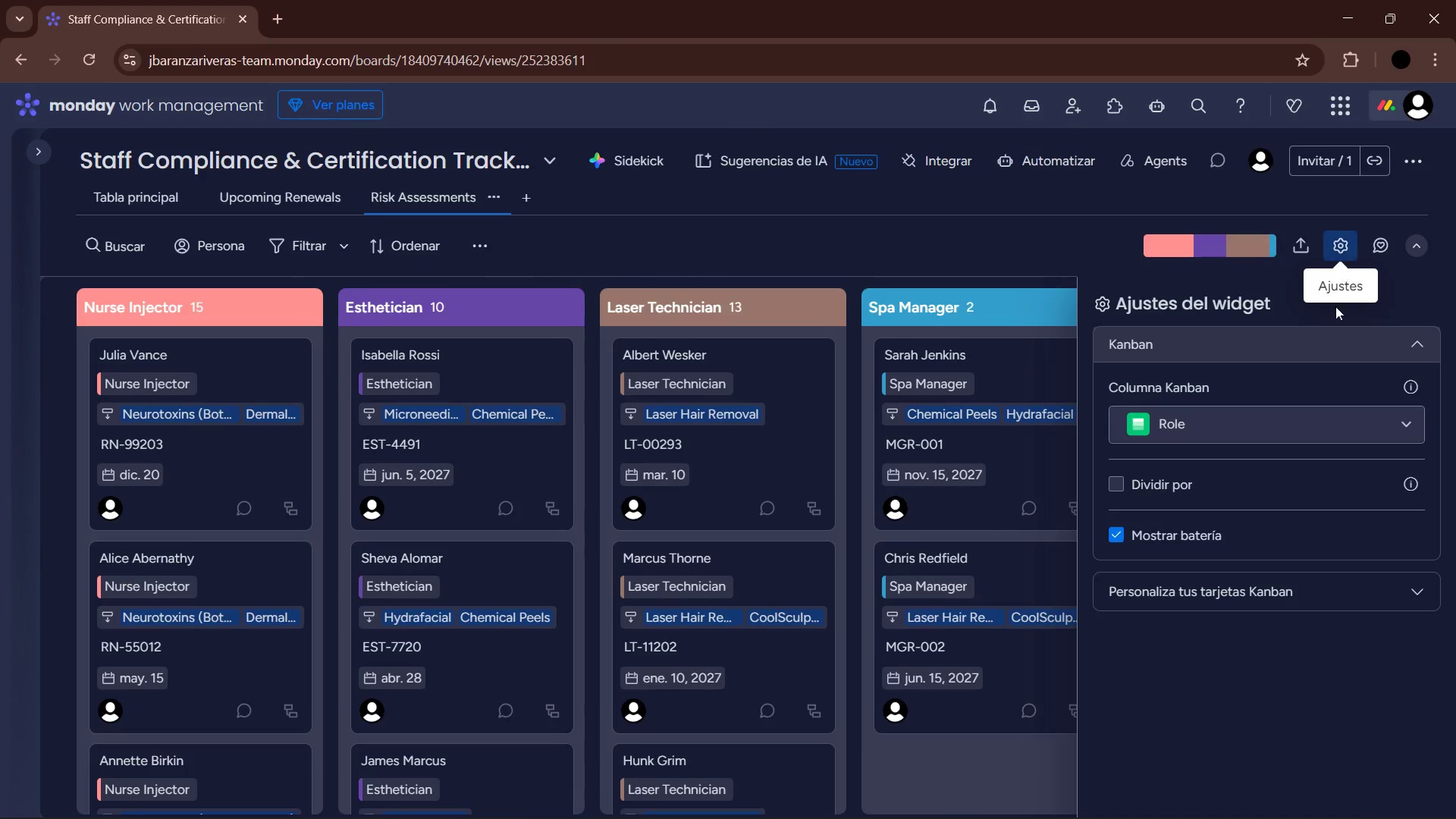 
left_click([1215, 421])
 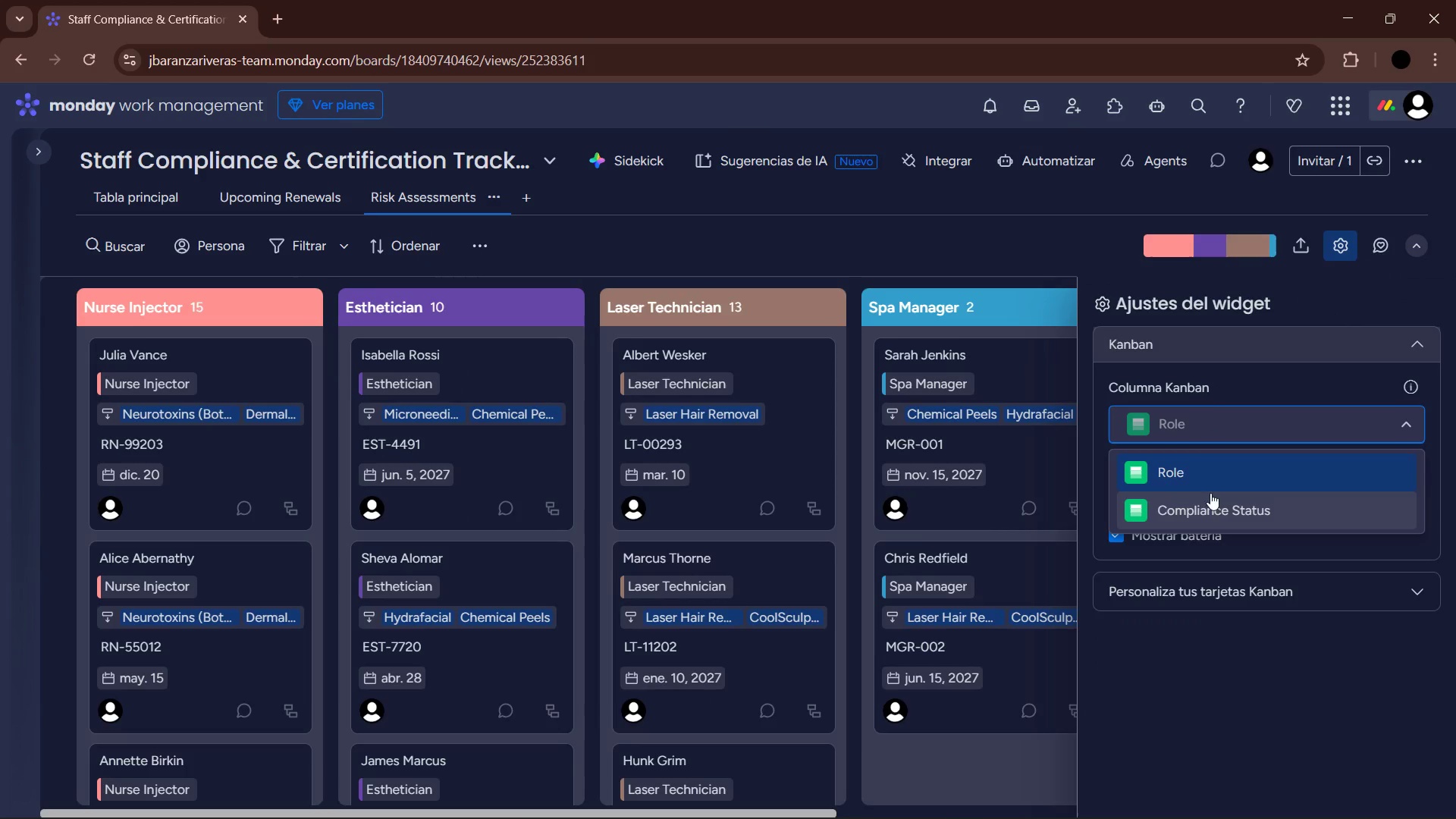 
left_click([1210, 502])
 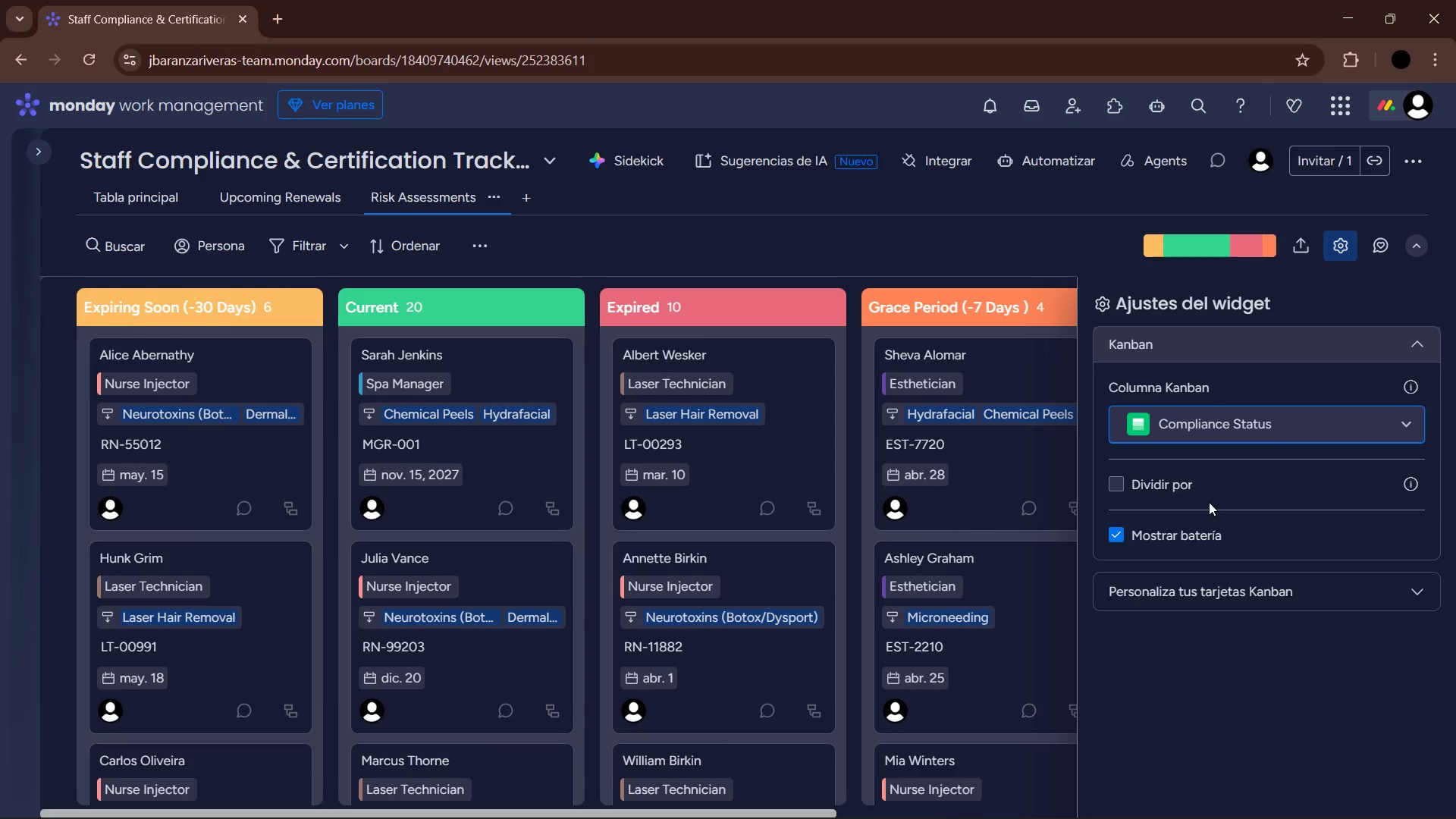 
wait(18.83)
 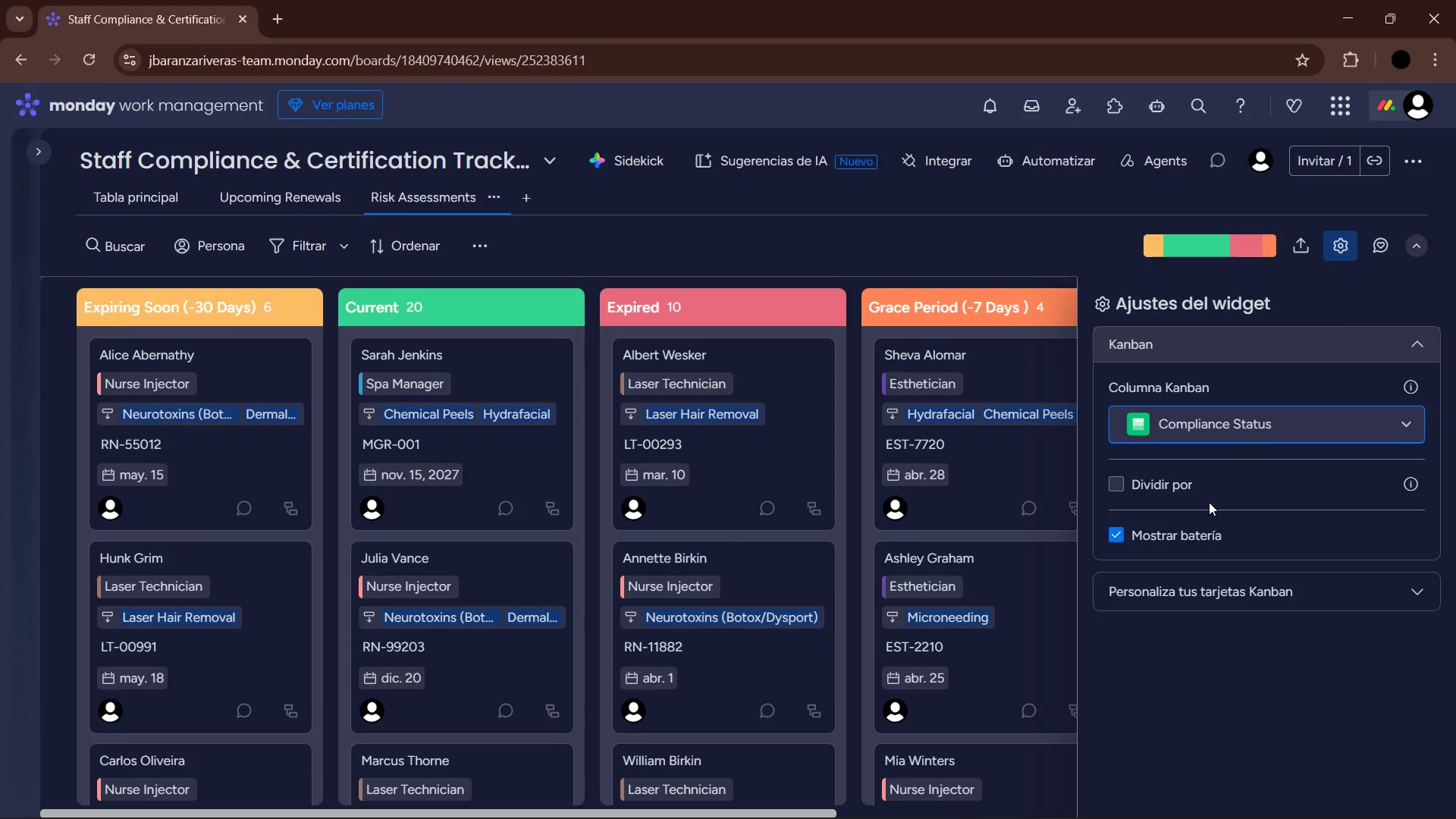 
left_click([1340, 252])
 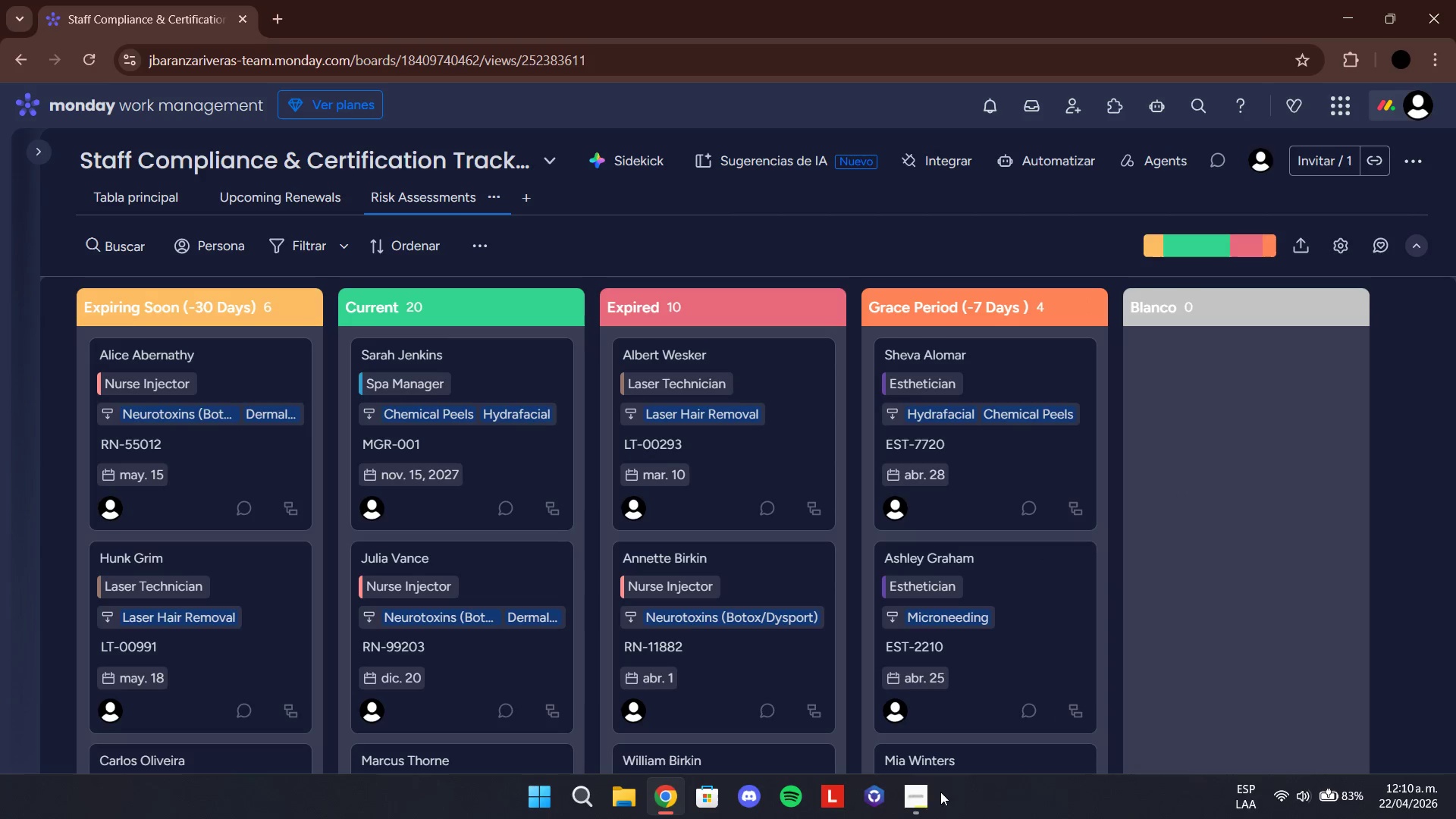 
left_click([925, 801])